 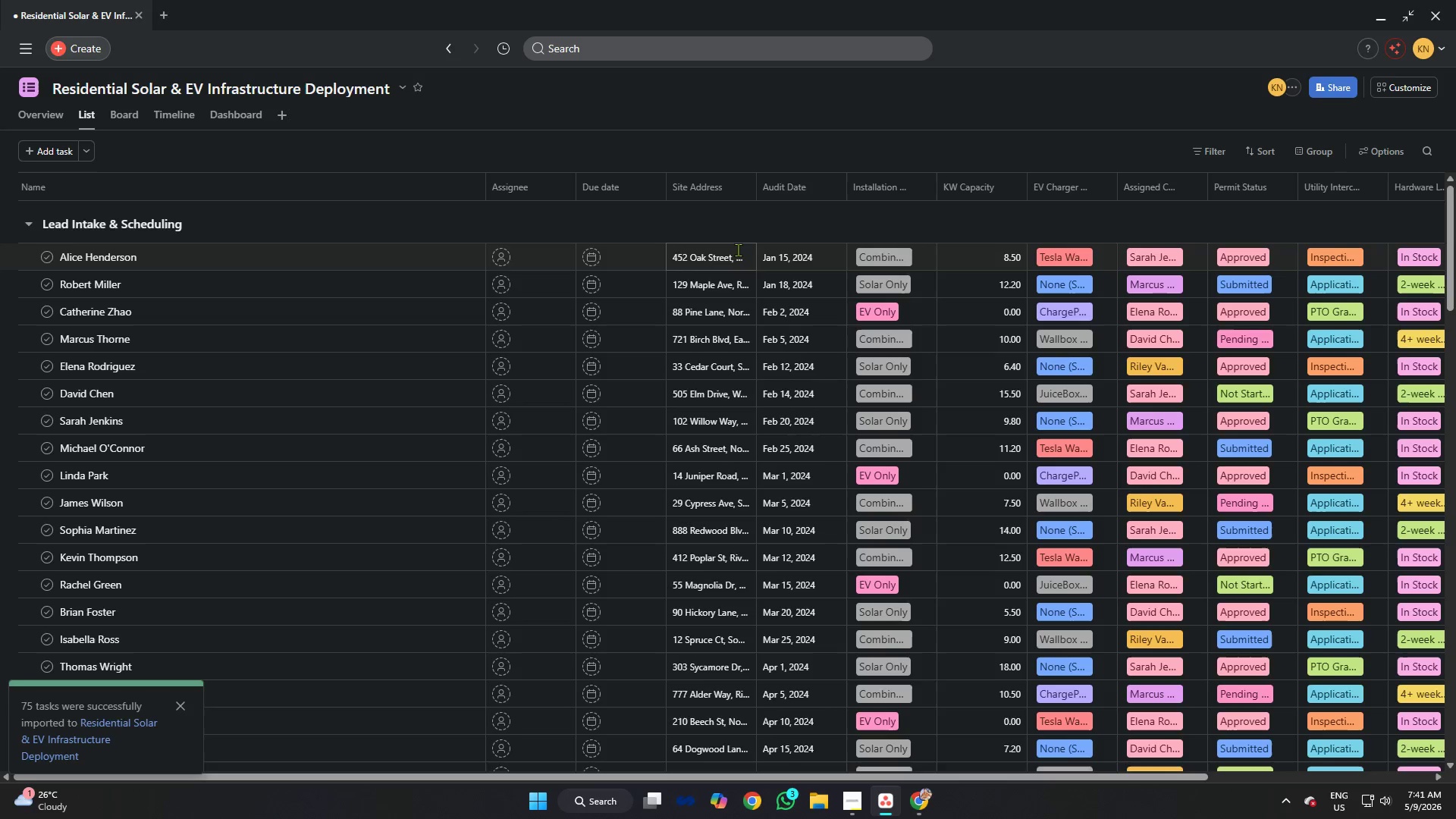 
mouse_move([761, 185])
 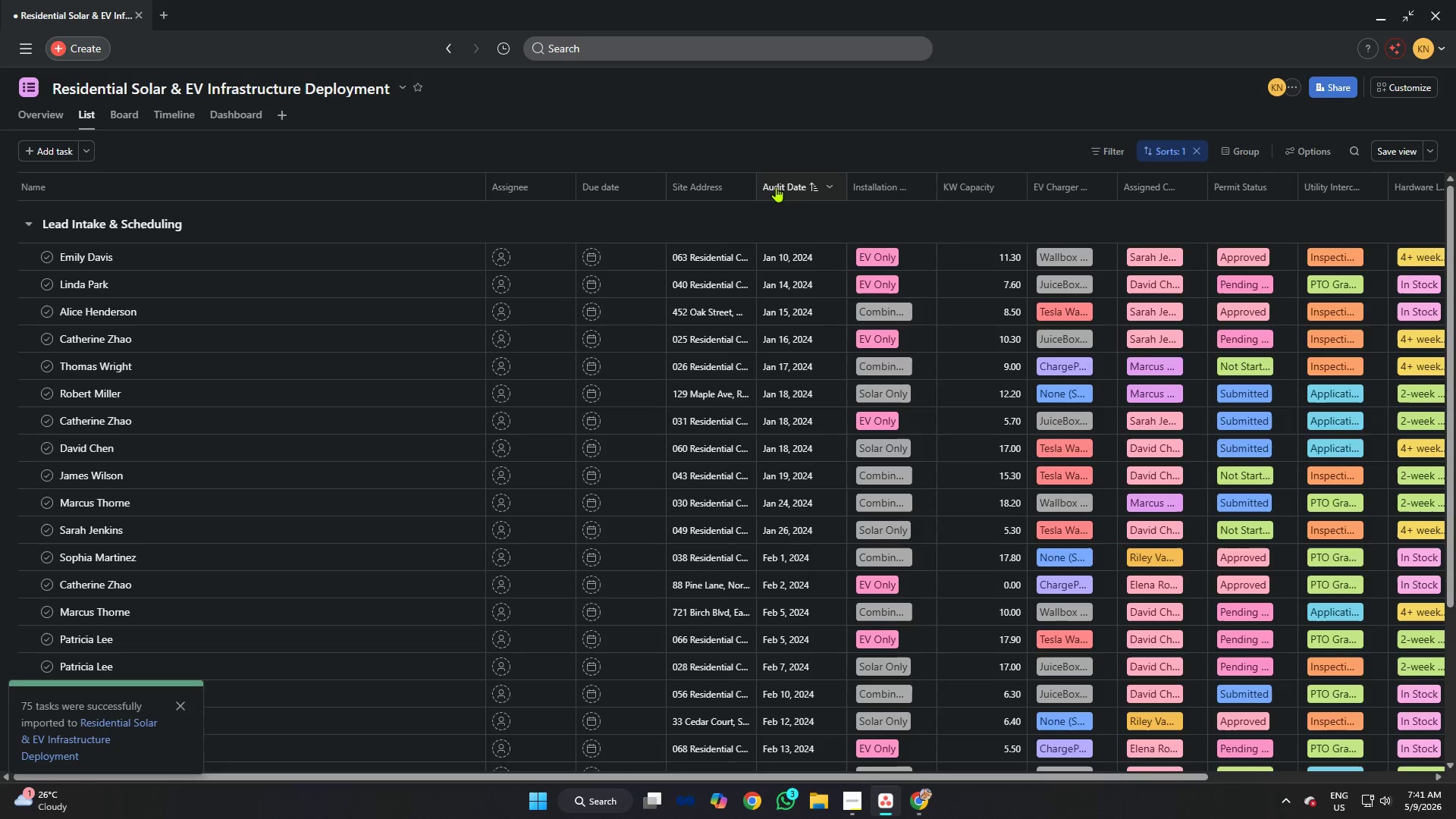 
left_click([804, 186])
 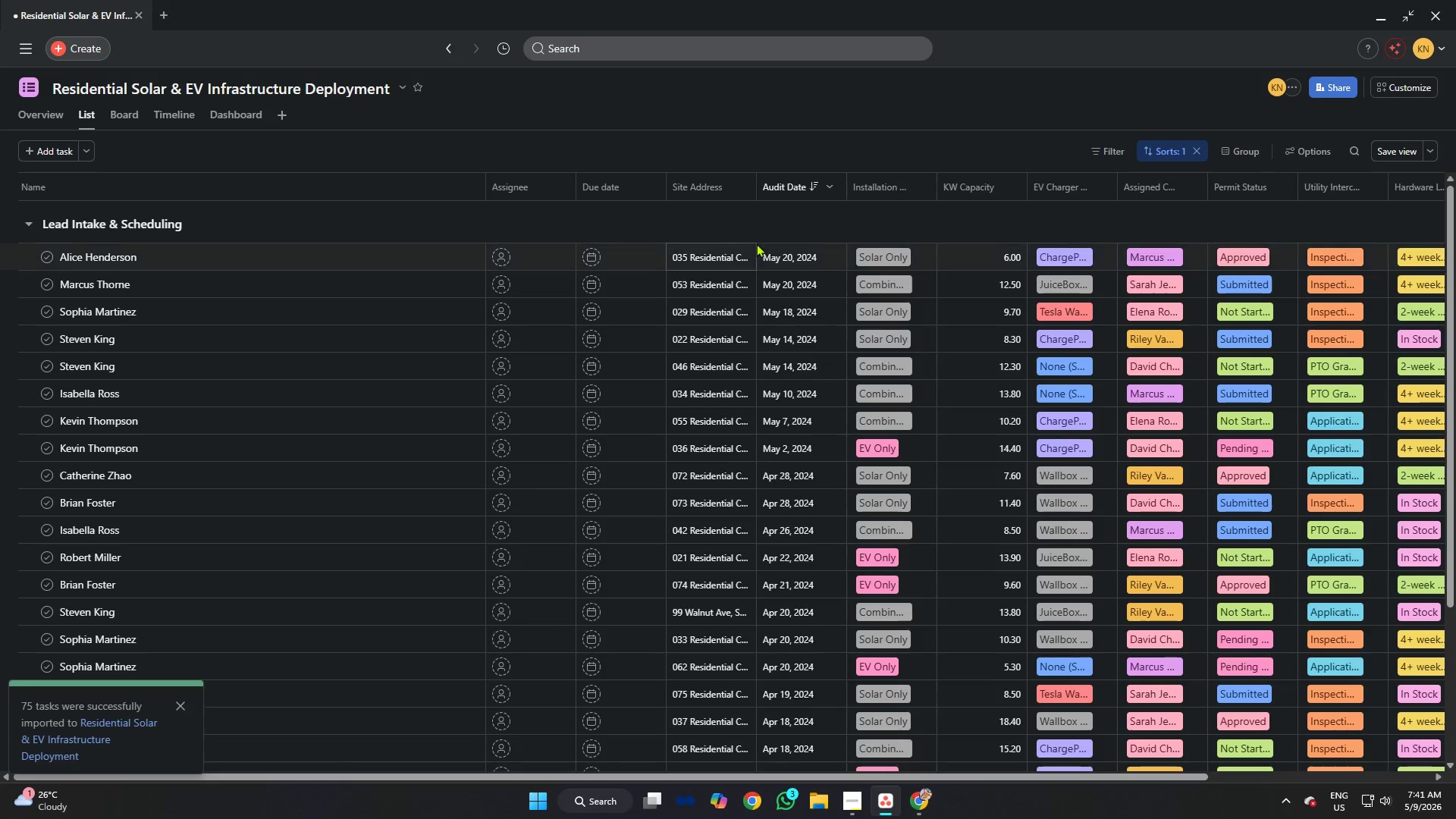 
wait(6.77)
 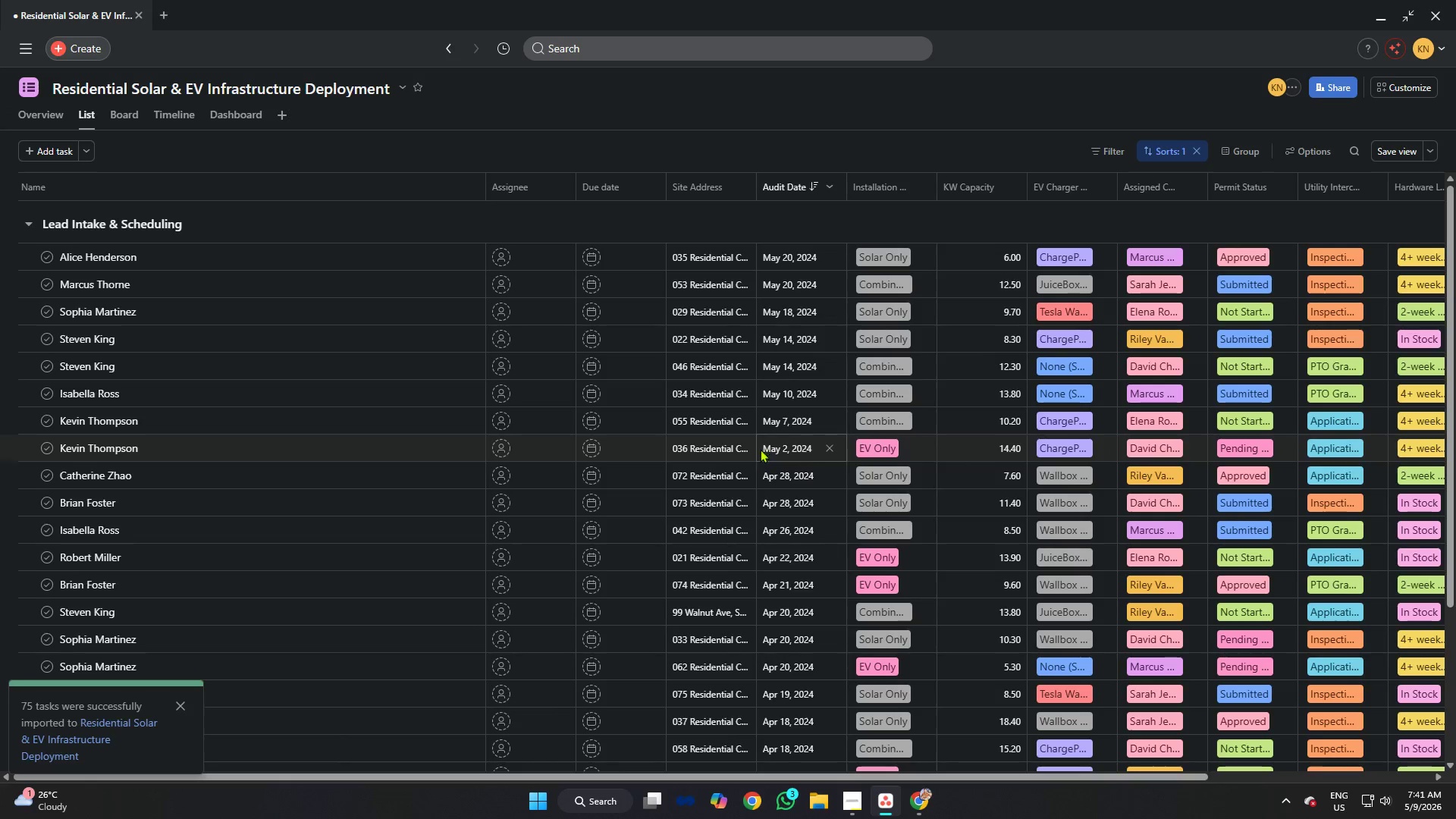 
mouse_move([786, 327])
 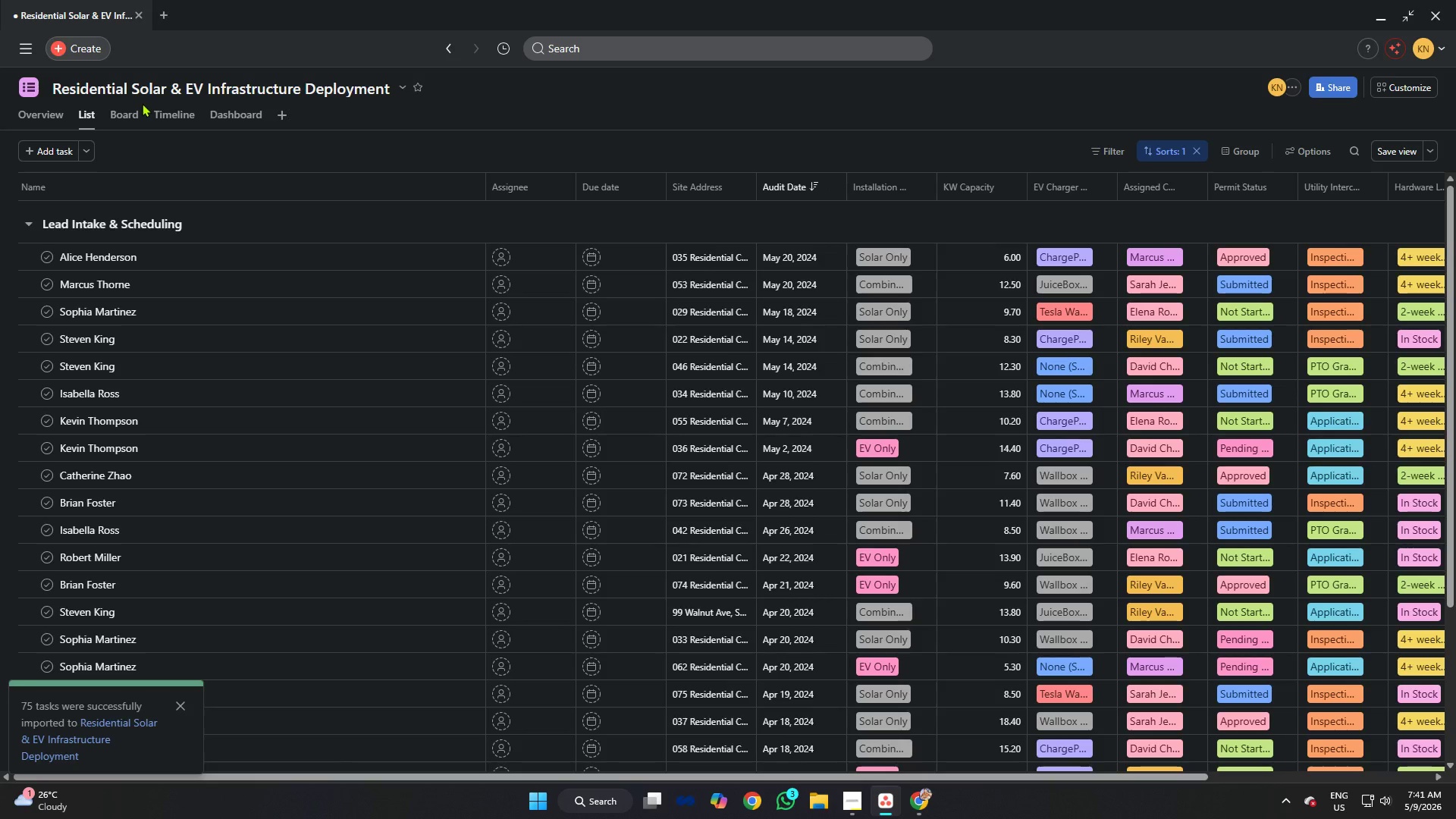 
double_click([132, 110])
 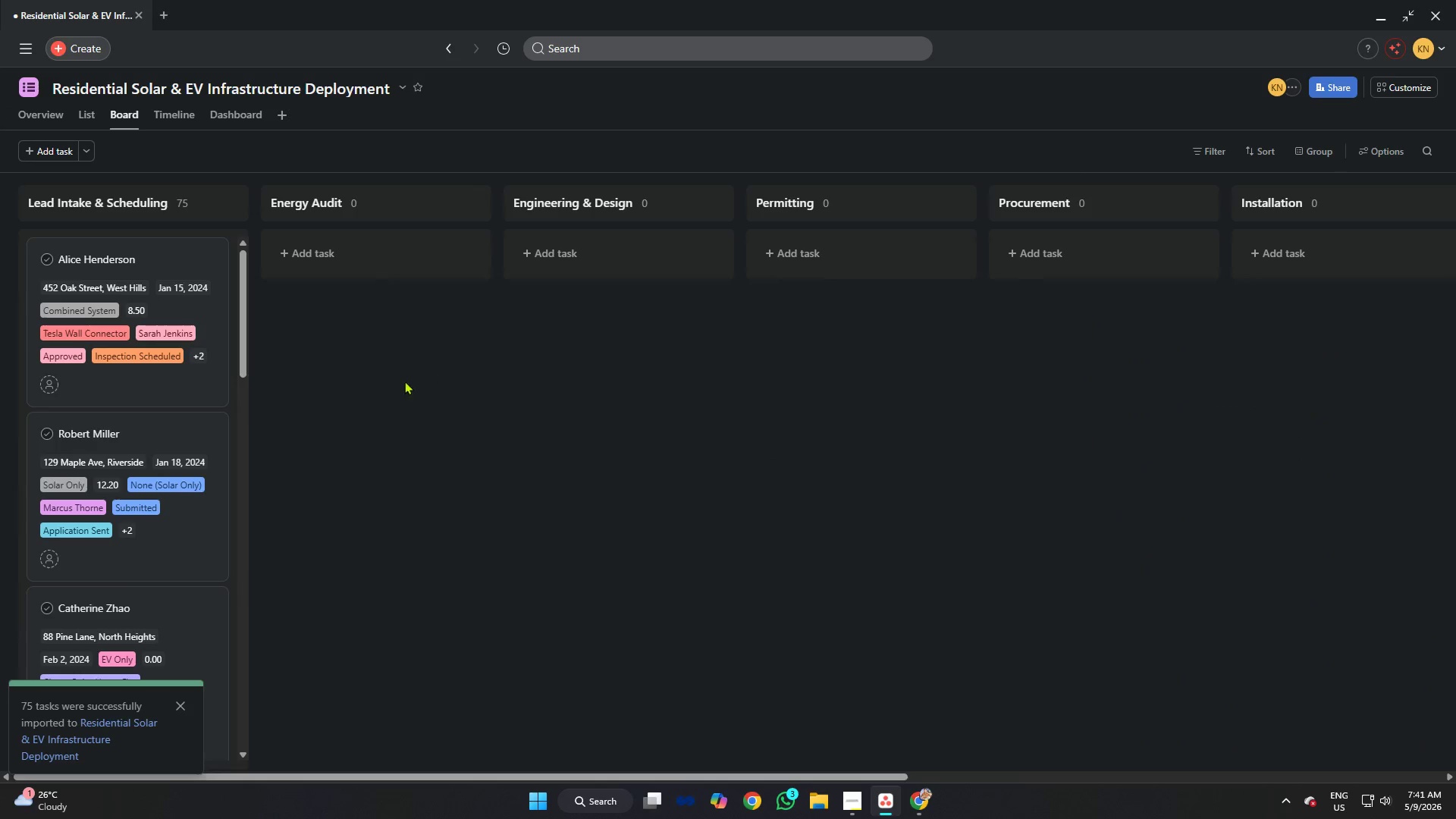 
scroll: coordinate [158, 357], scroll_direction: up, amount: 3.0
 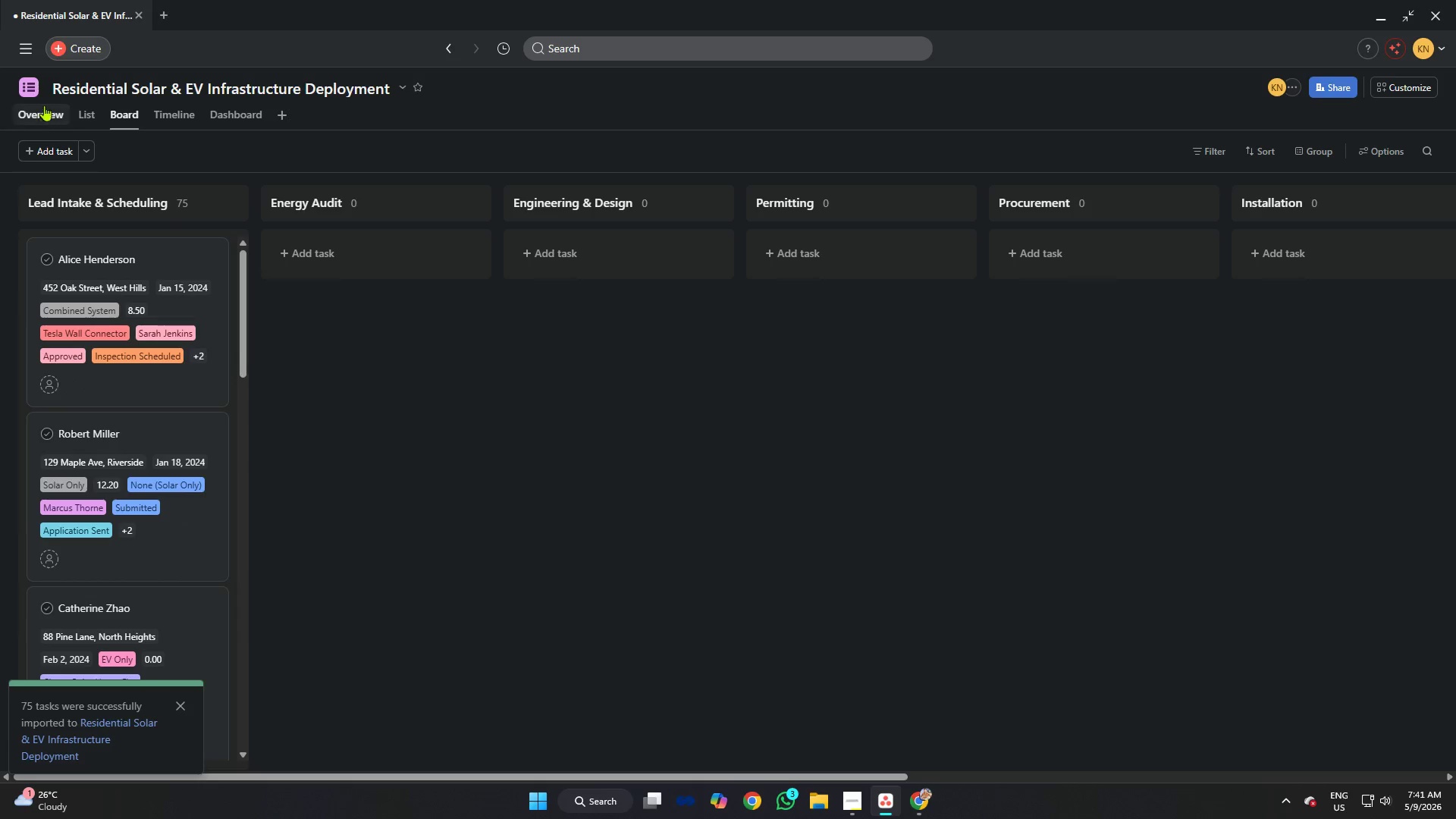 
left_click([94, 111])
 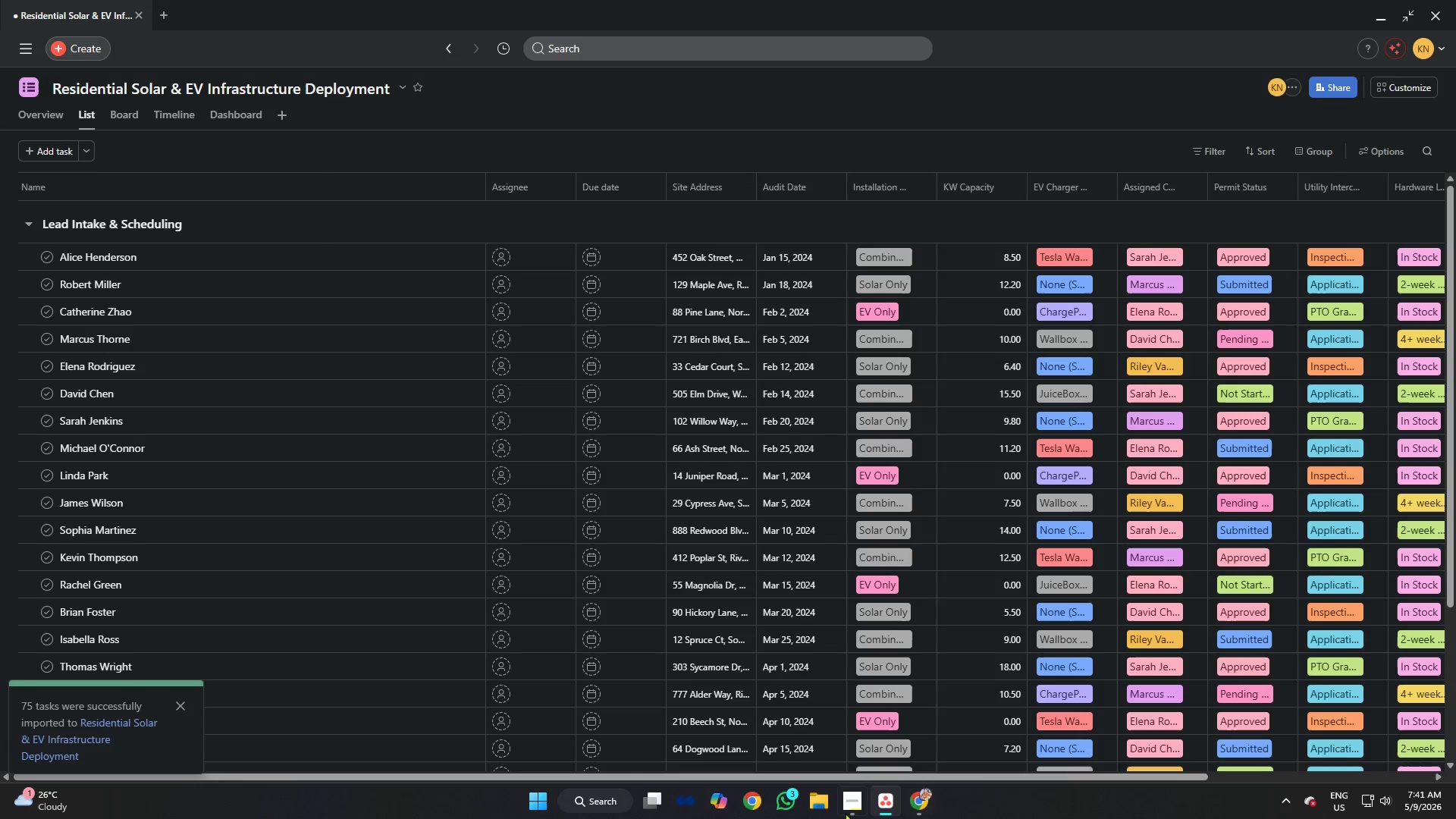 
left_click([844, 805])